 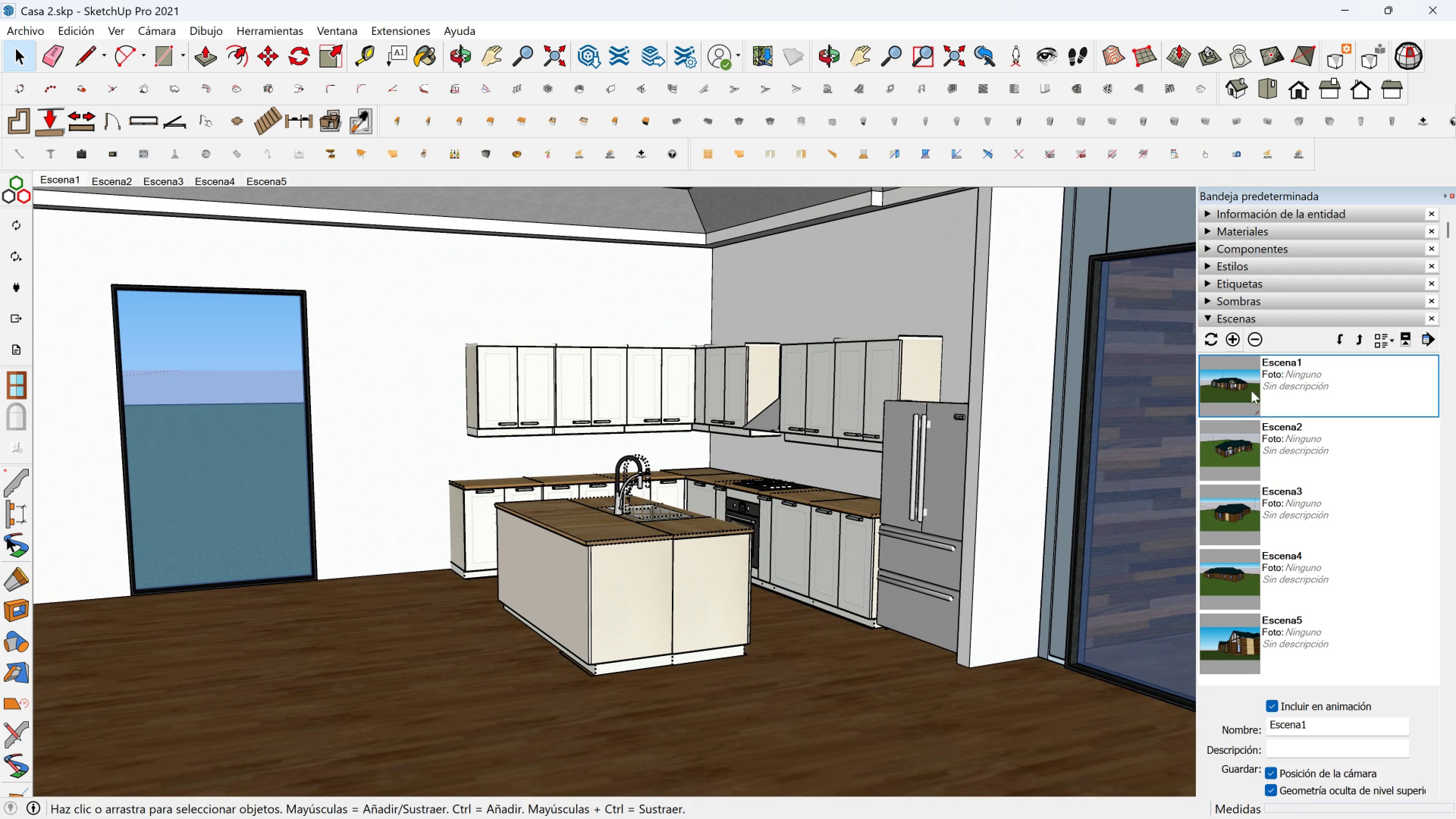 
left_click([1232, 341])
 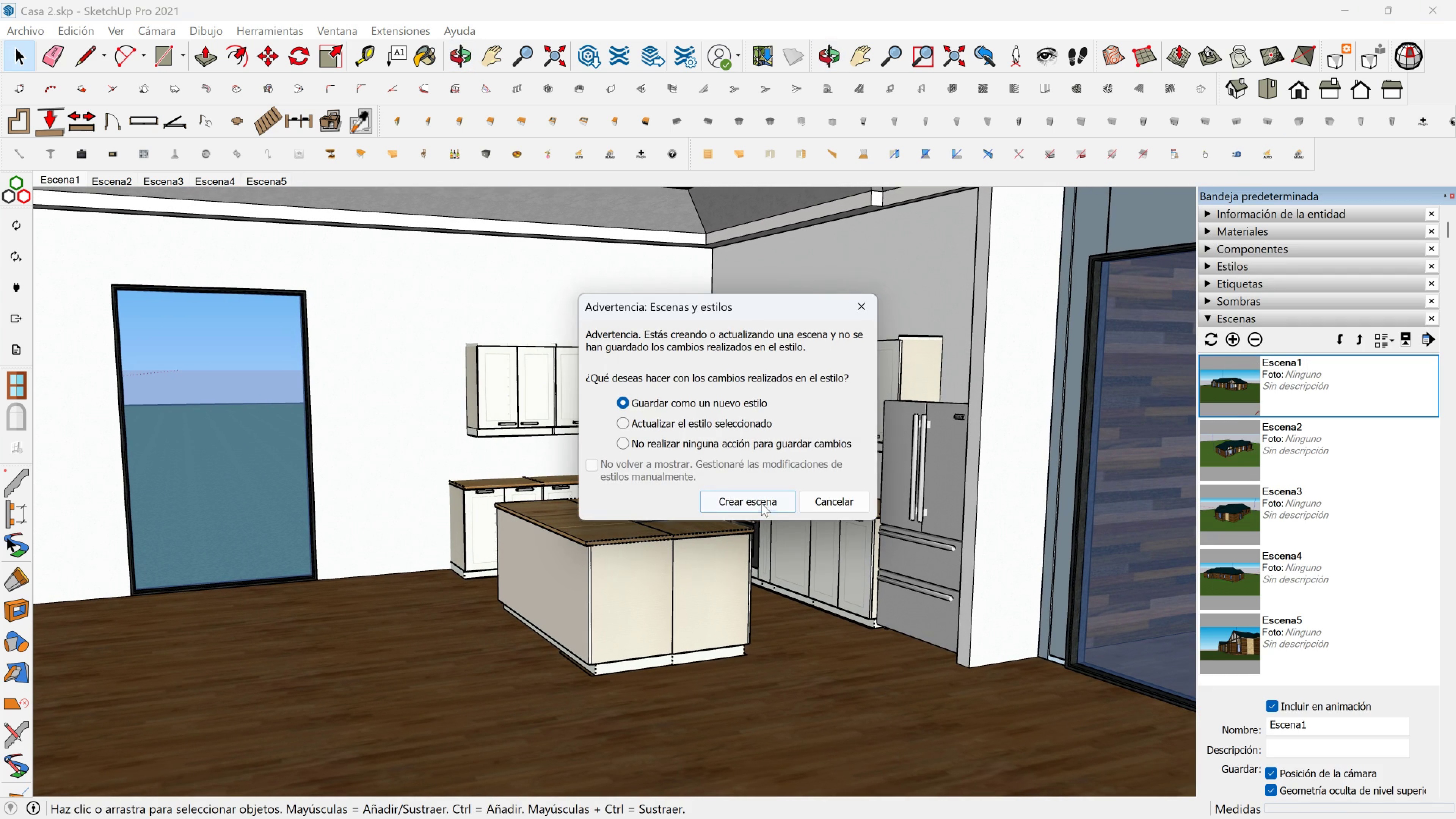 
left_click([761, 503])
 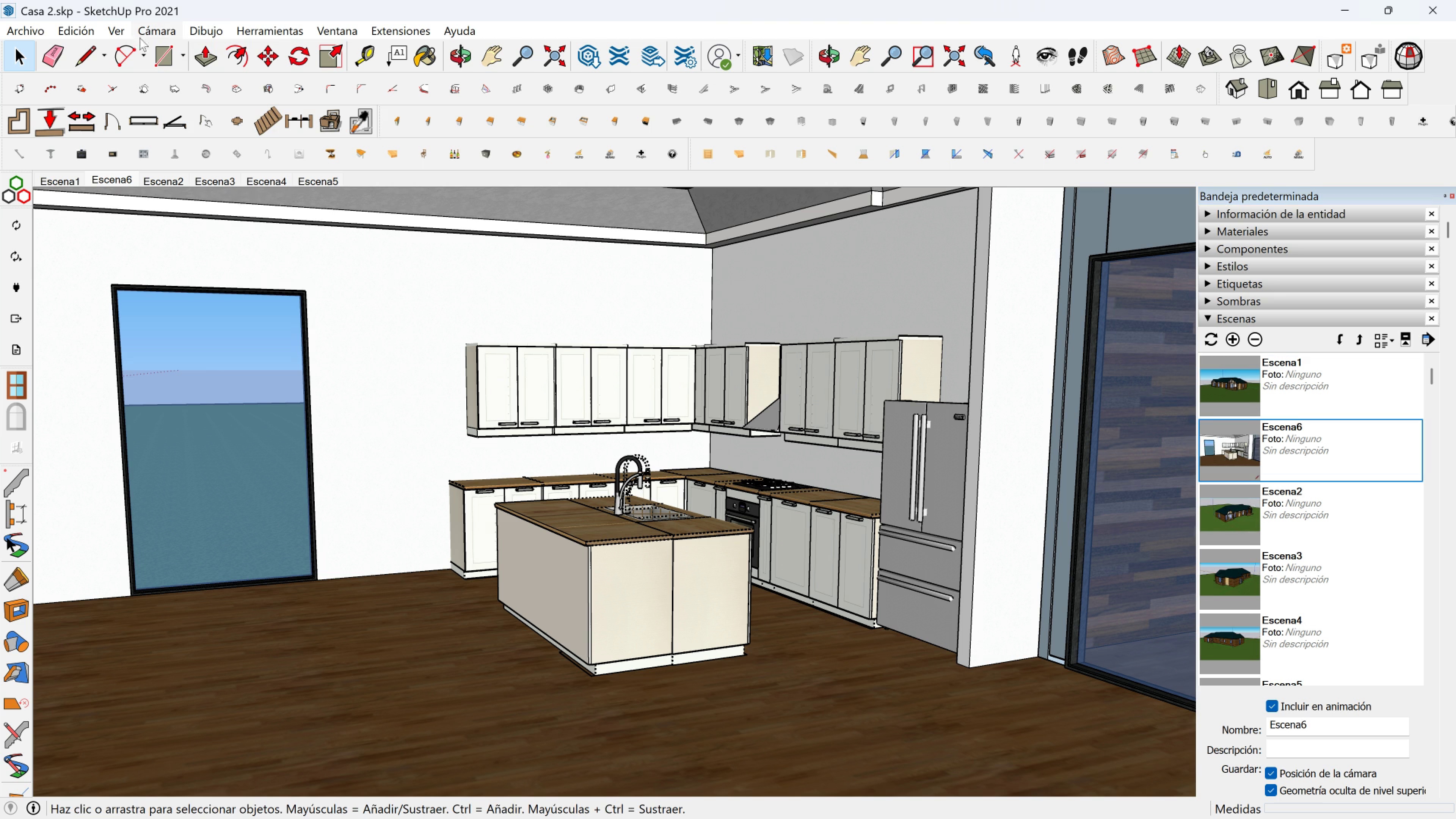 
left_click([119, 32])
 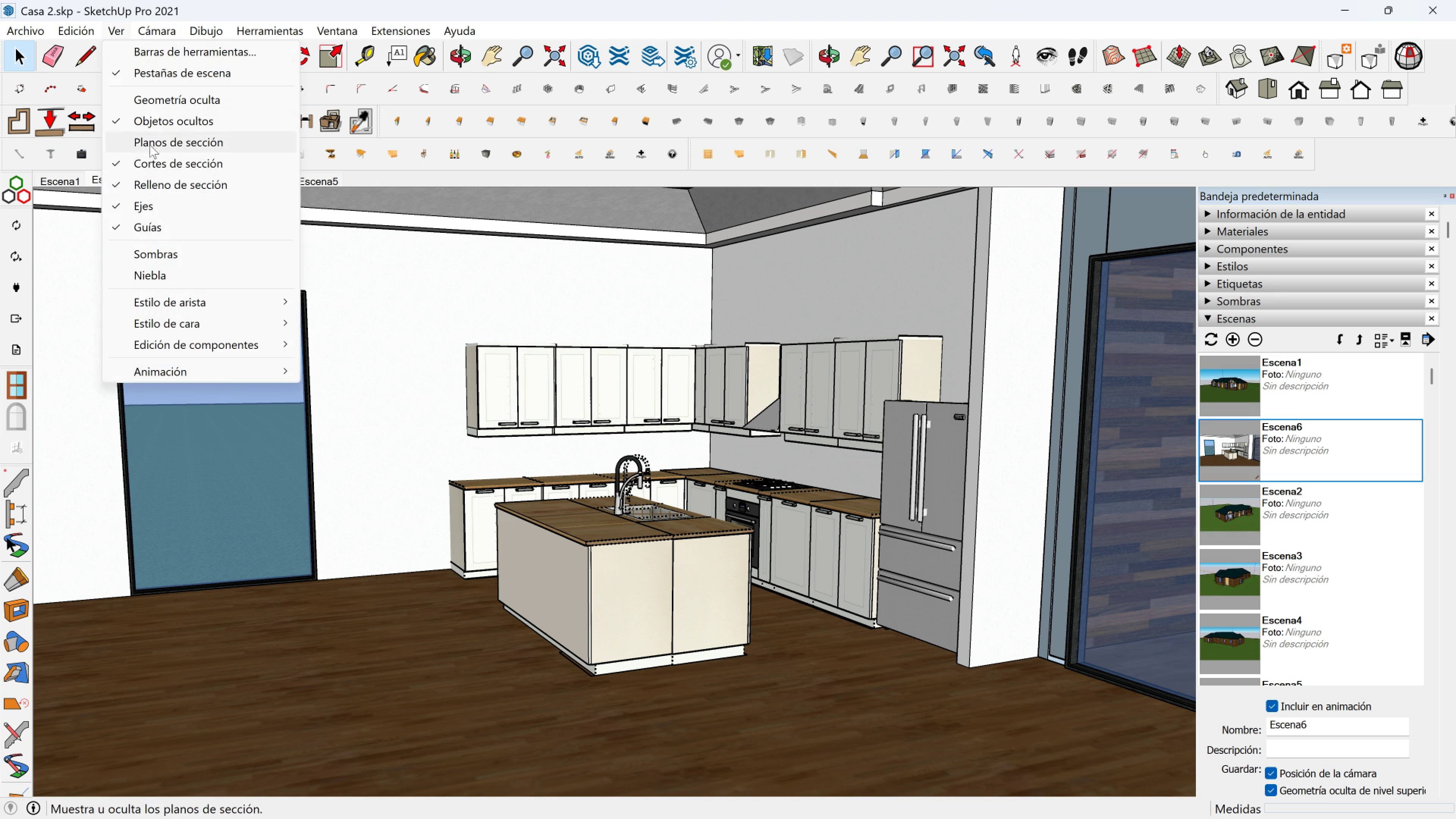 
left_click([151, 143])
 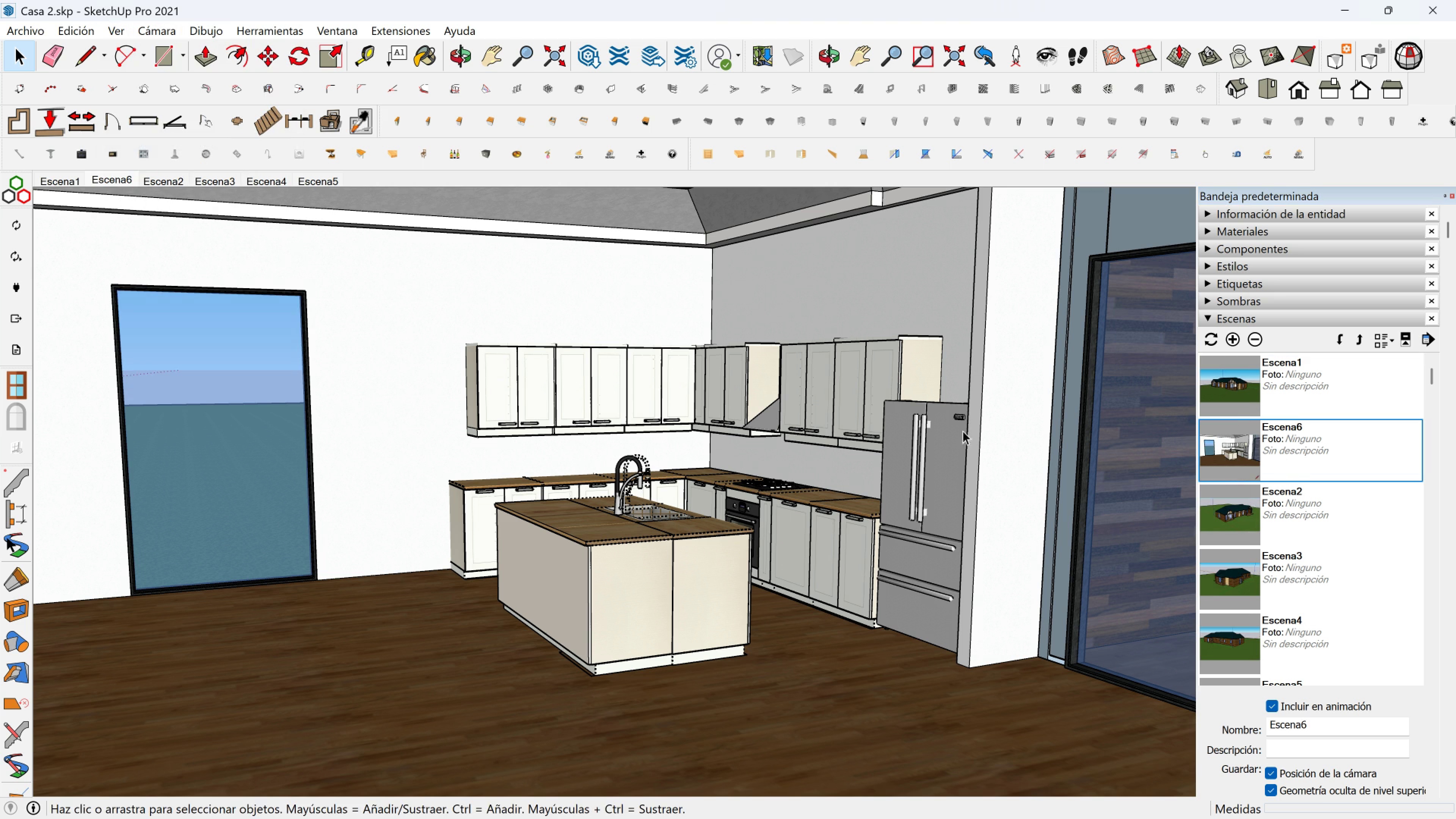 
left_click([62, 182])
 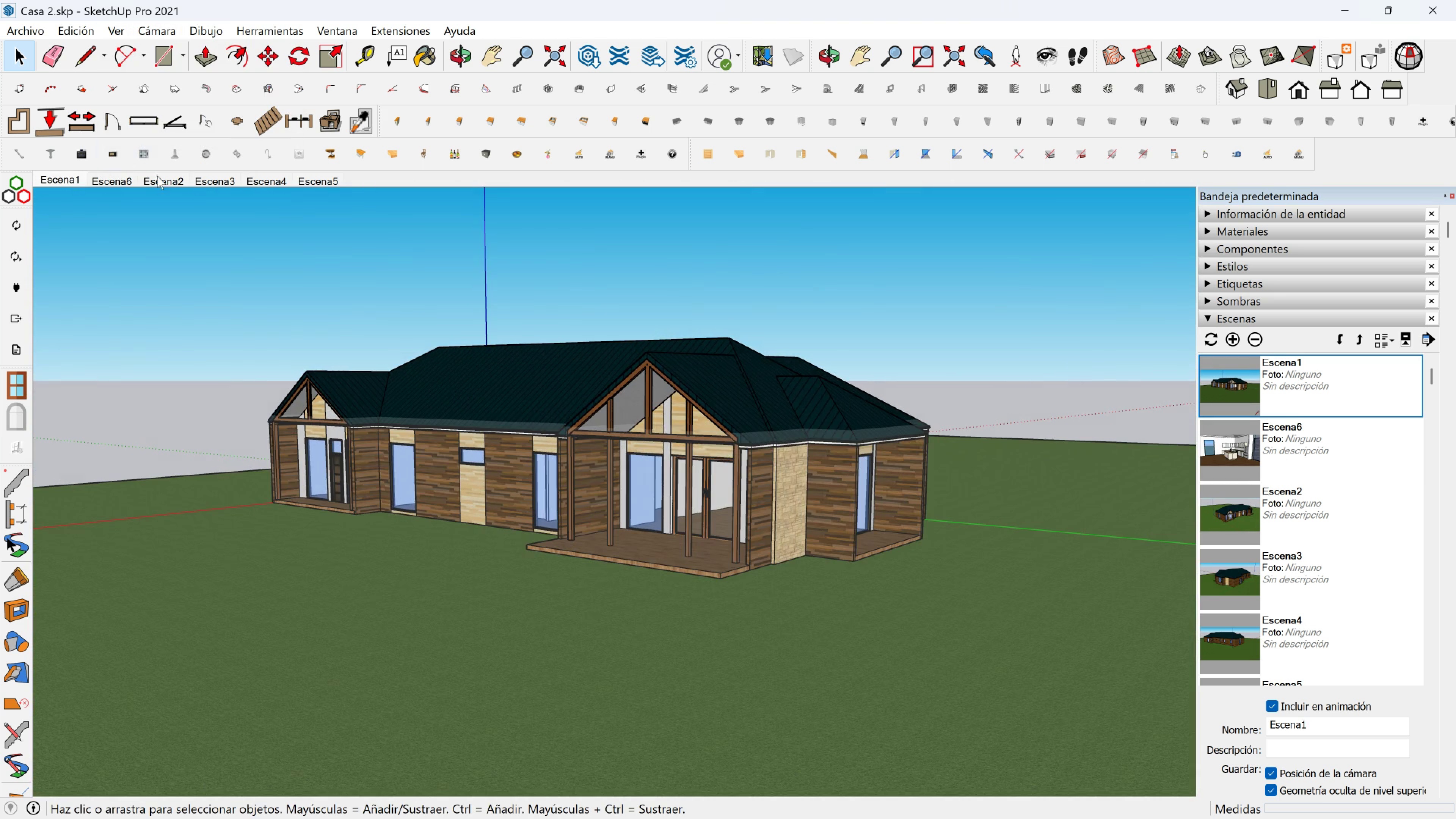 
left_click([302, 178])
 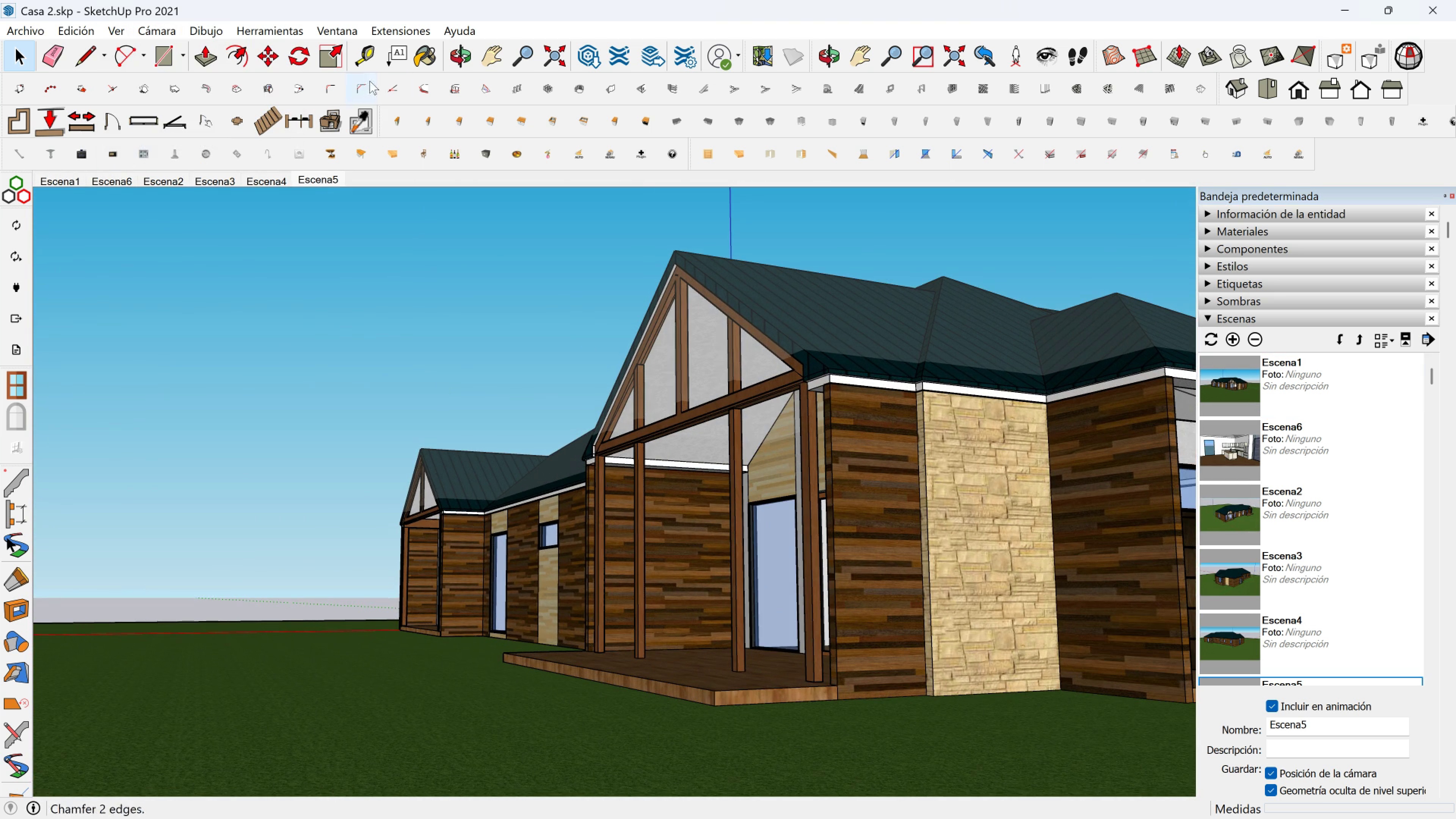 
left_click([270, 182])
 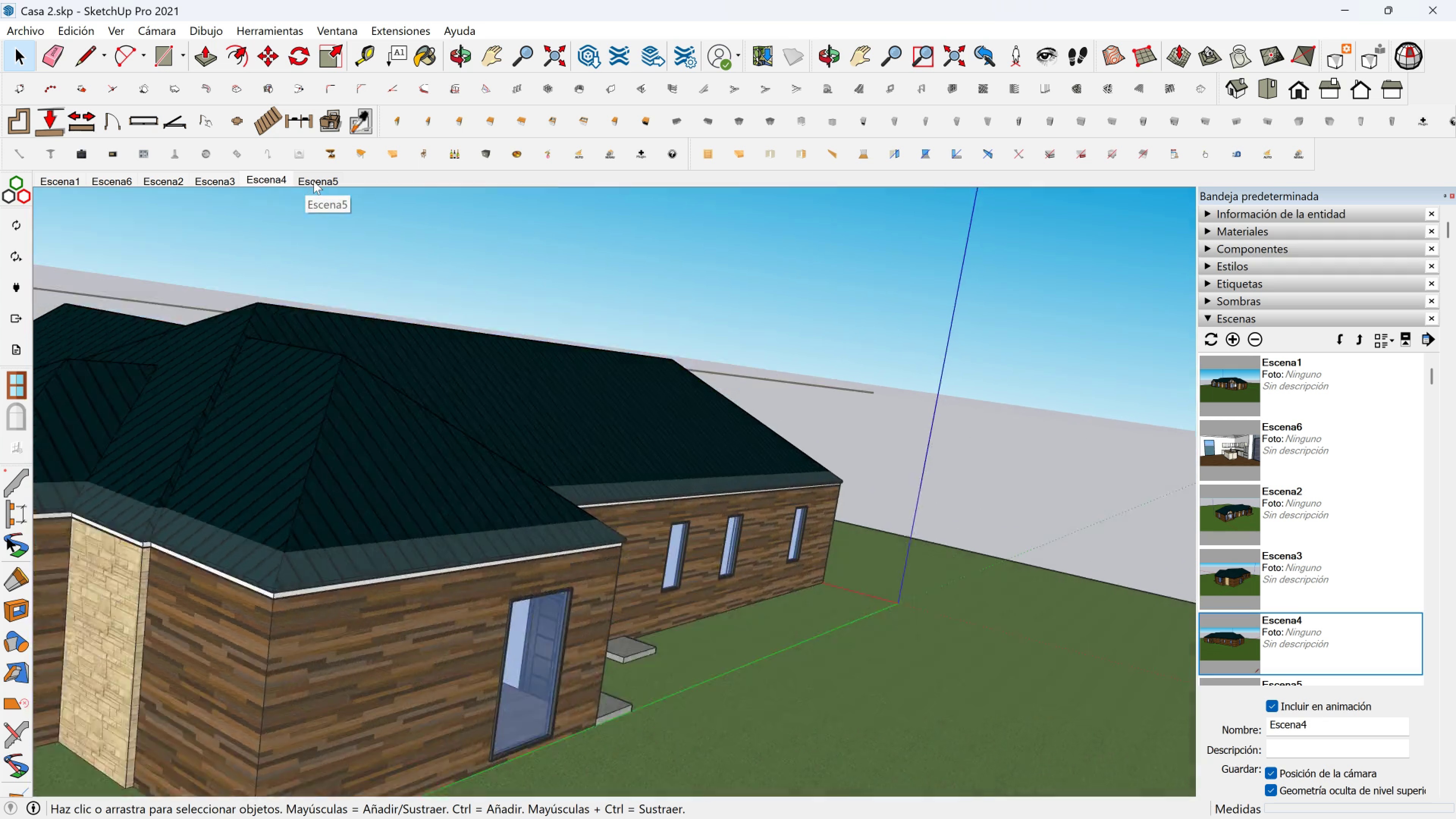 
left_click([314, 181])
 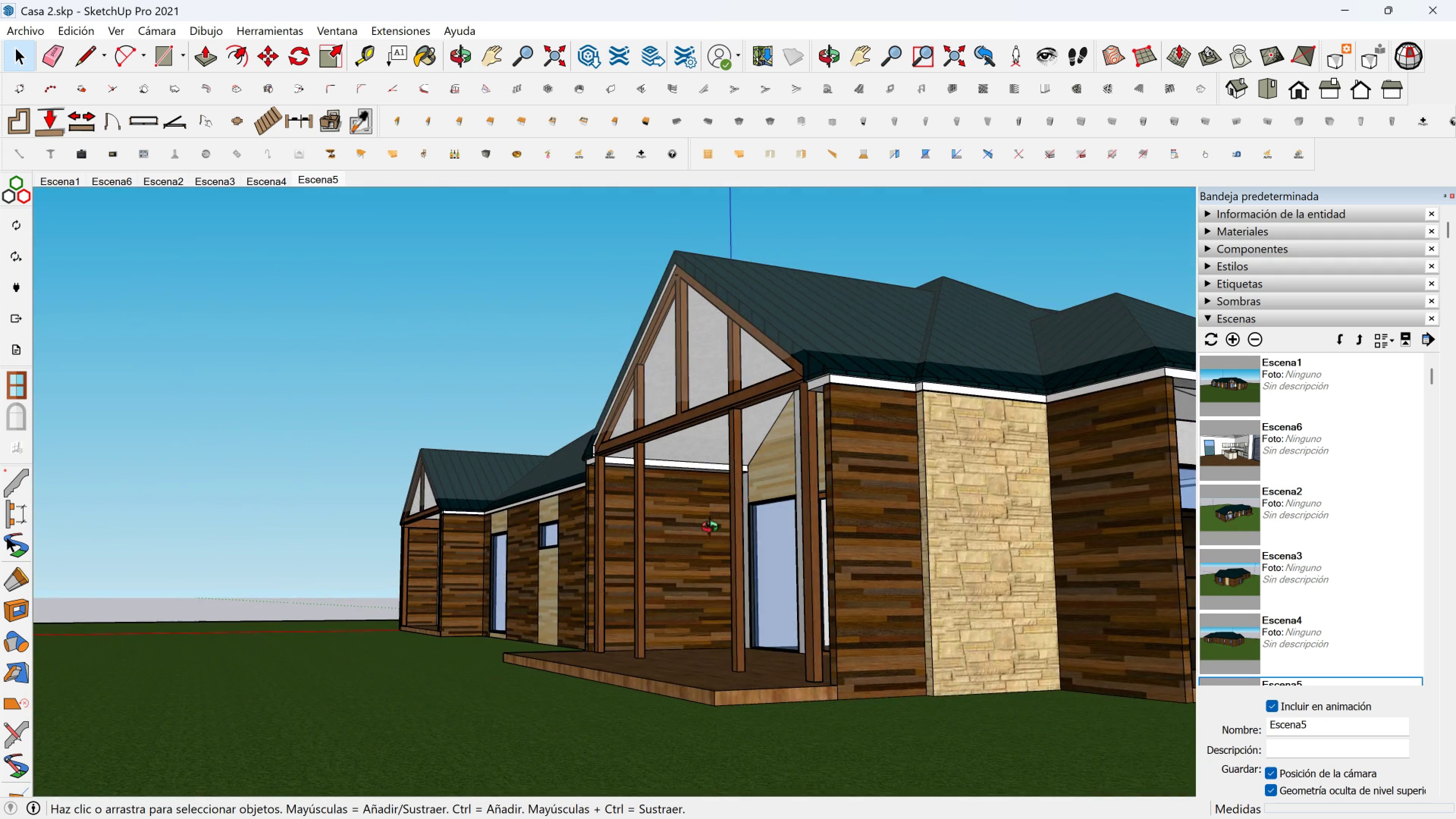 
scroll: coordinate [1137, 524], scroll_direction: up, amount: 83.0